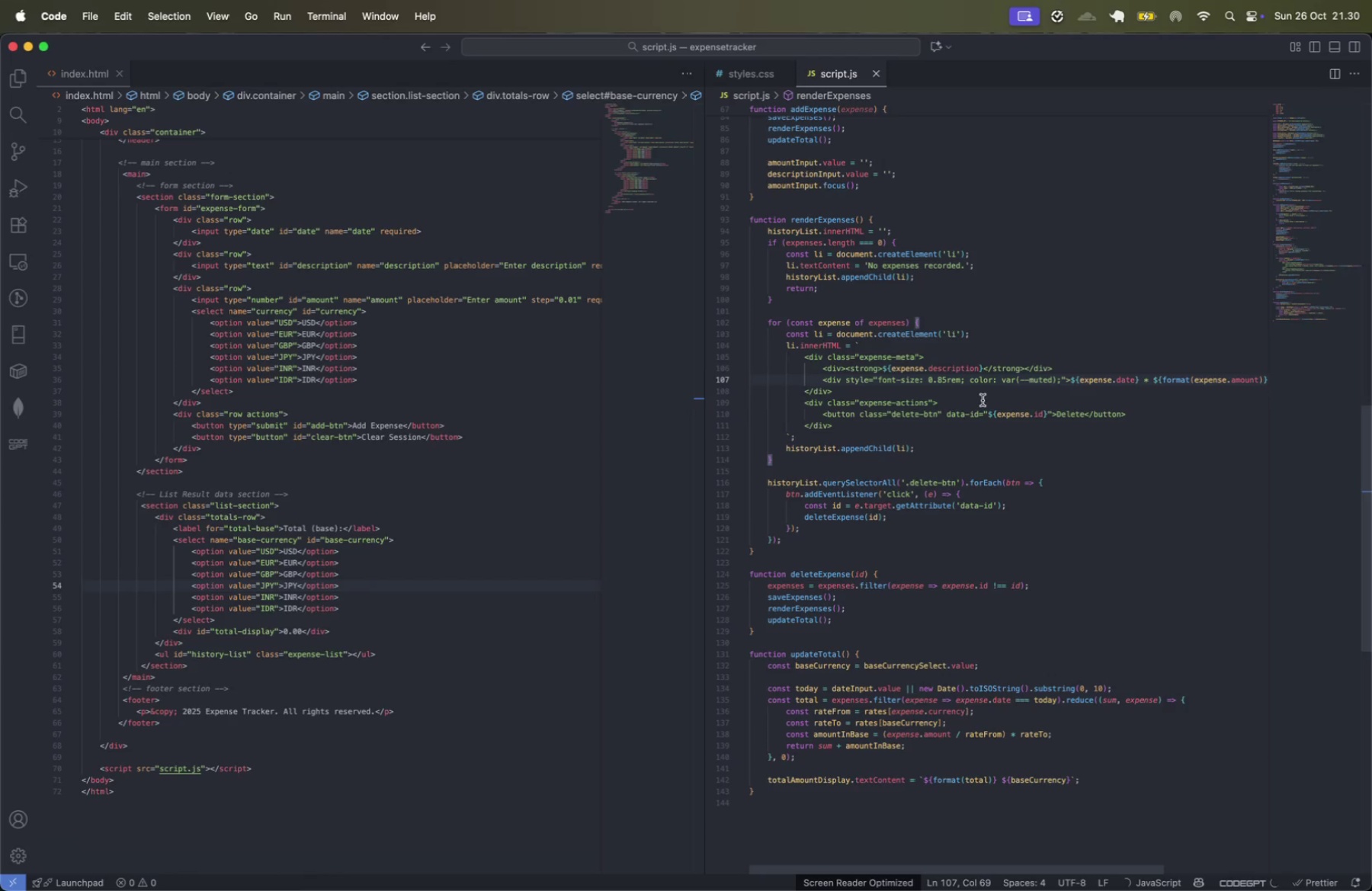 
key(Meta+CommandLeft)
 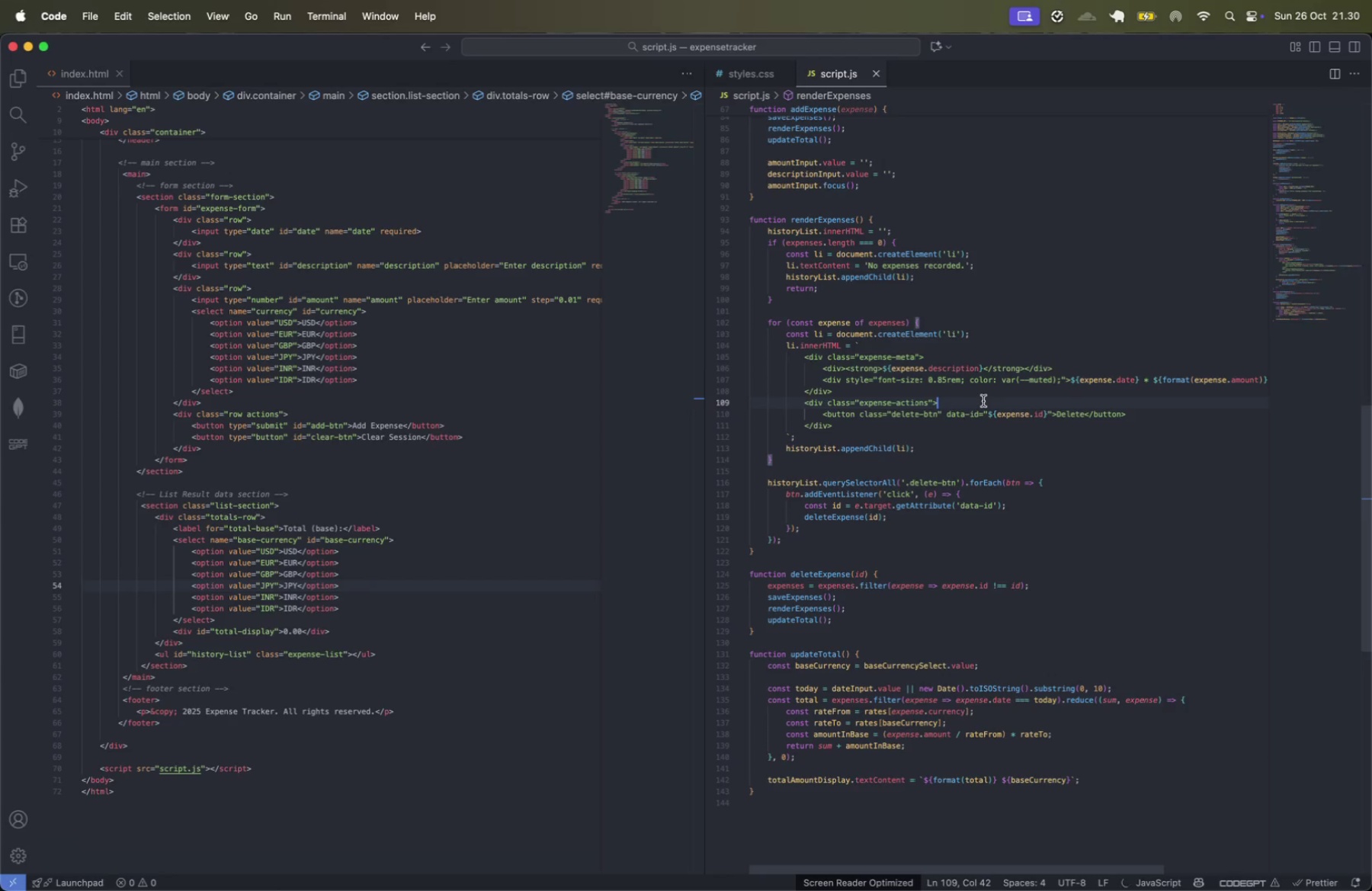 
key(Meta+S)
 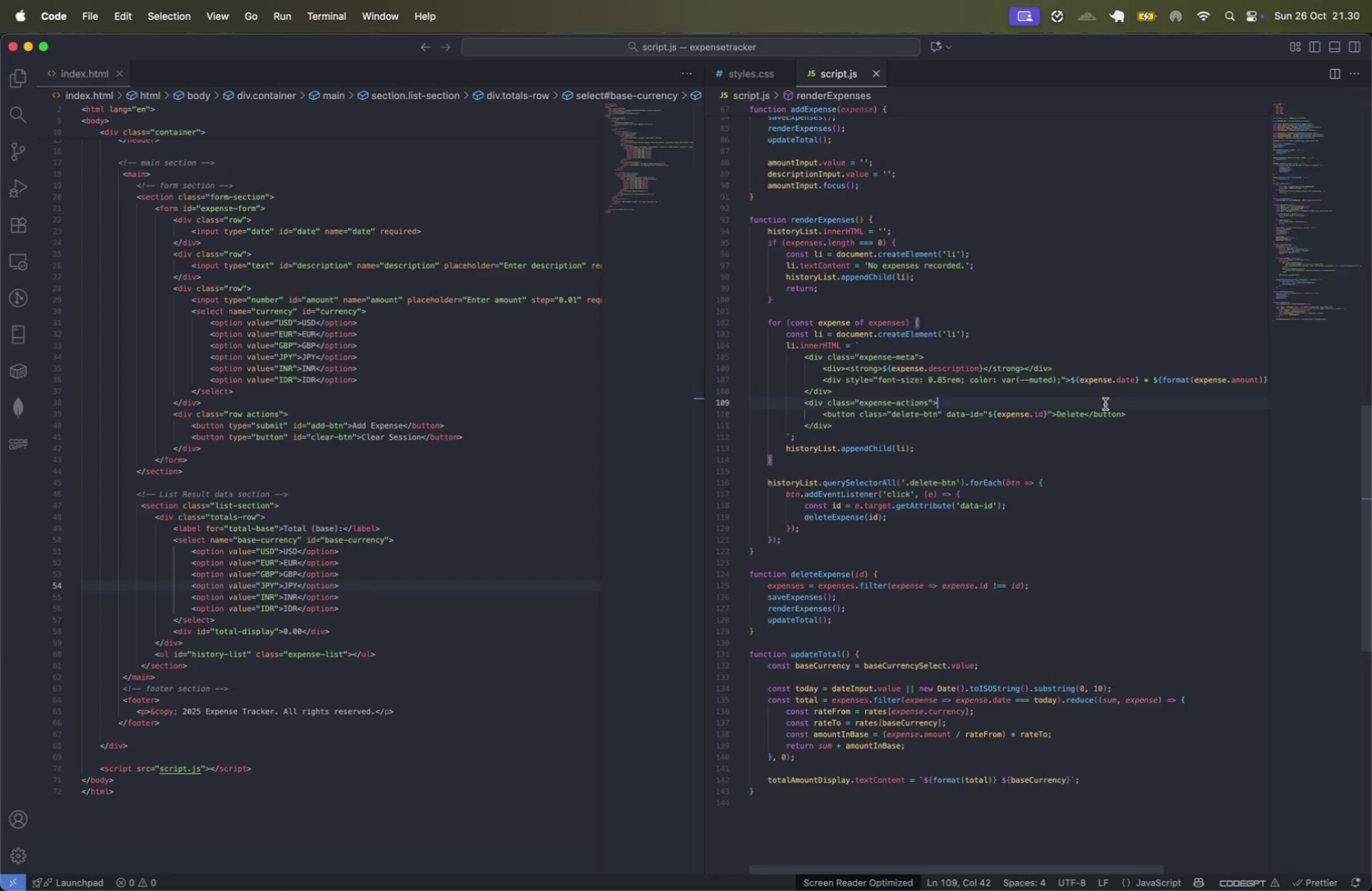 
left_click([1037, 381])
 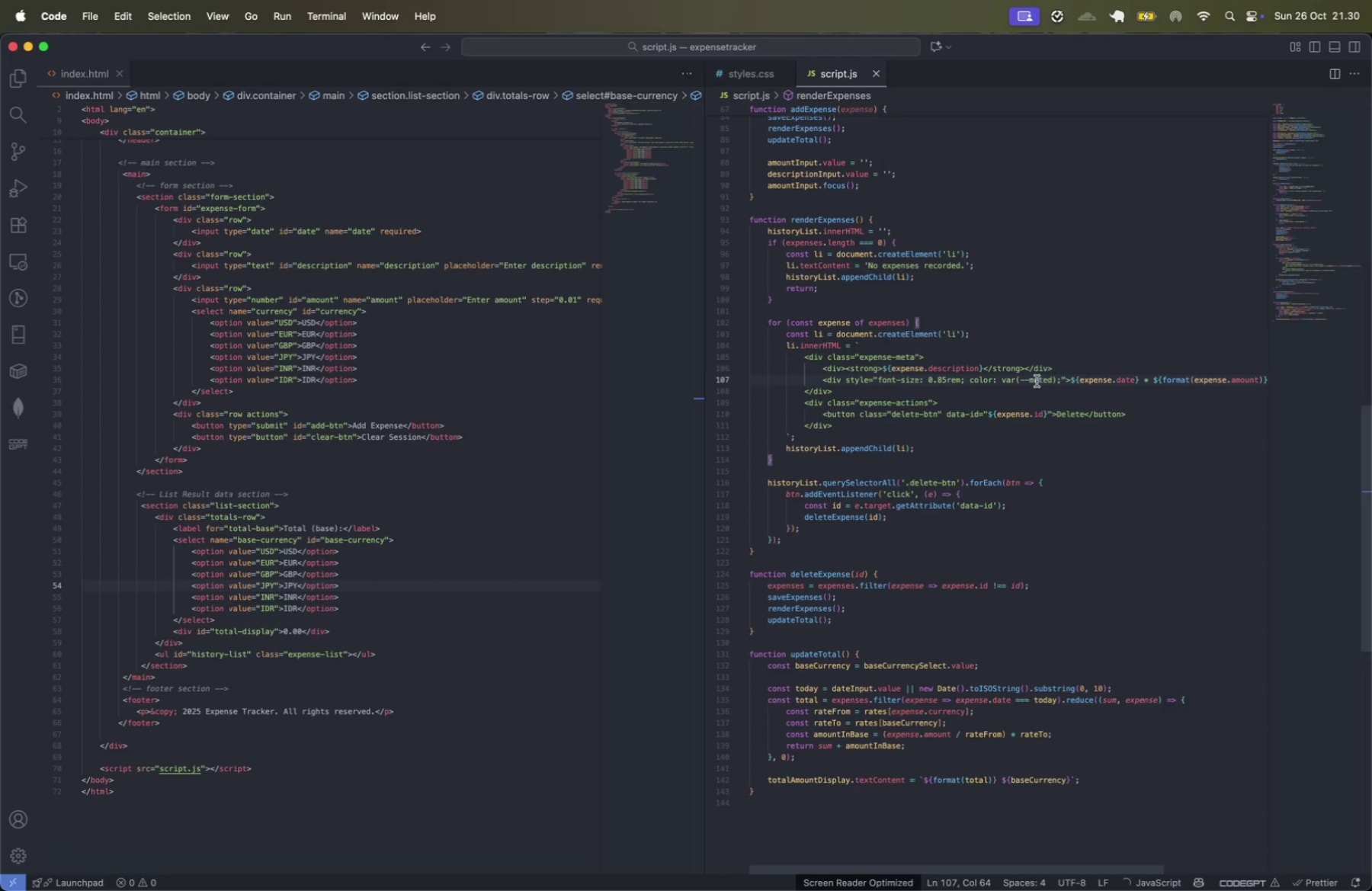 
key(ArrowRight)
 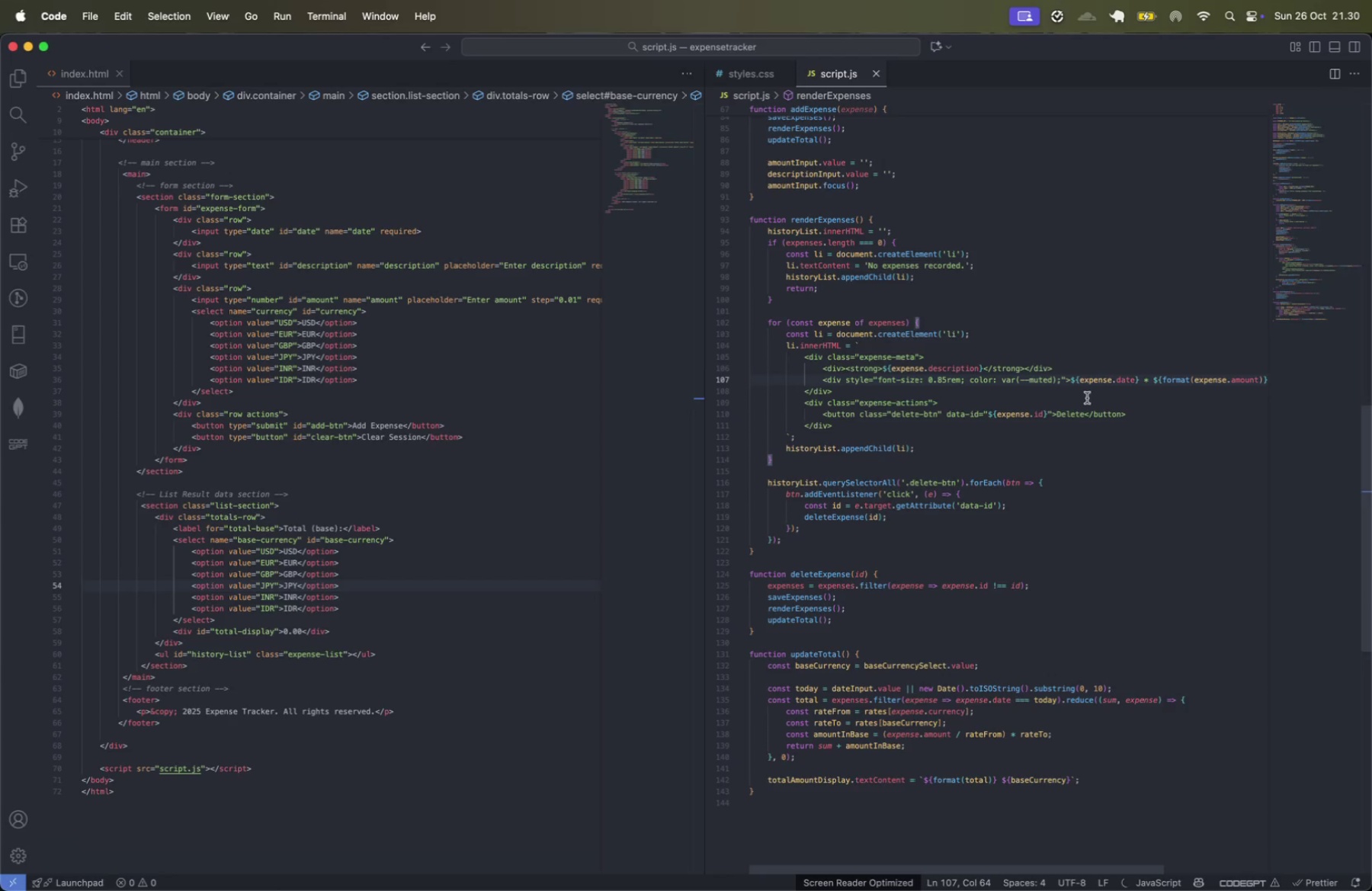 
key(ArrowRight)
 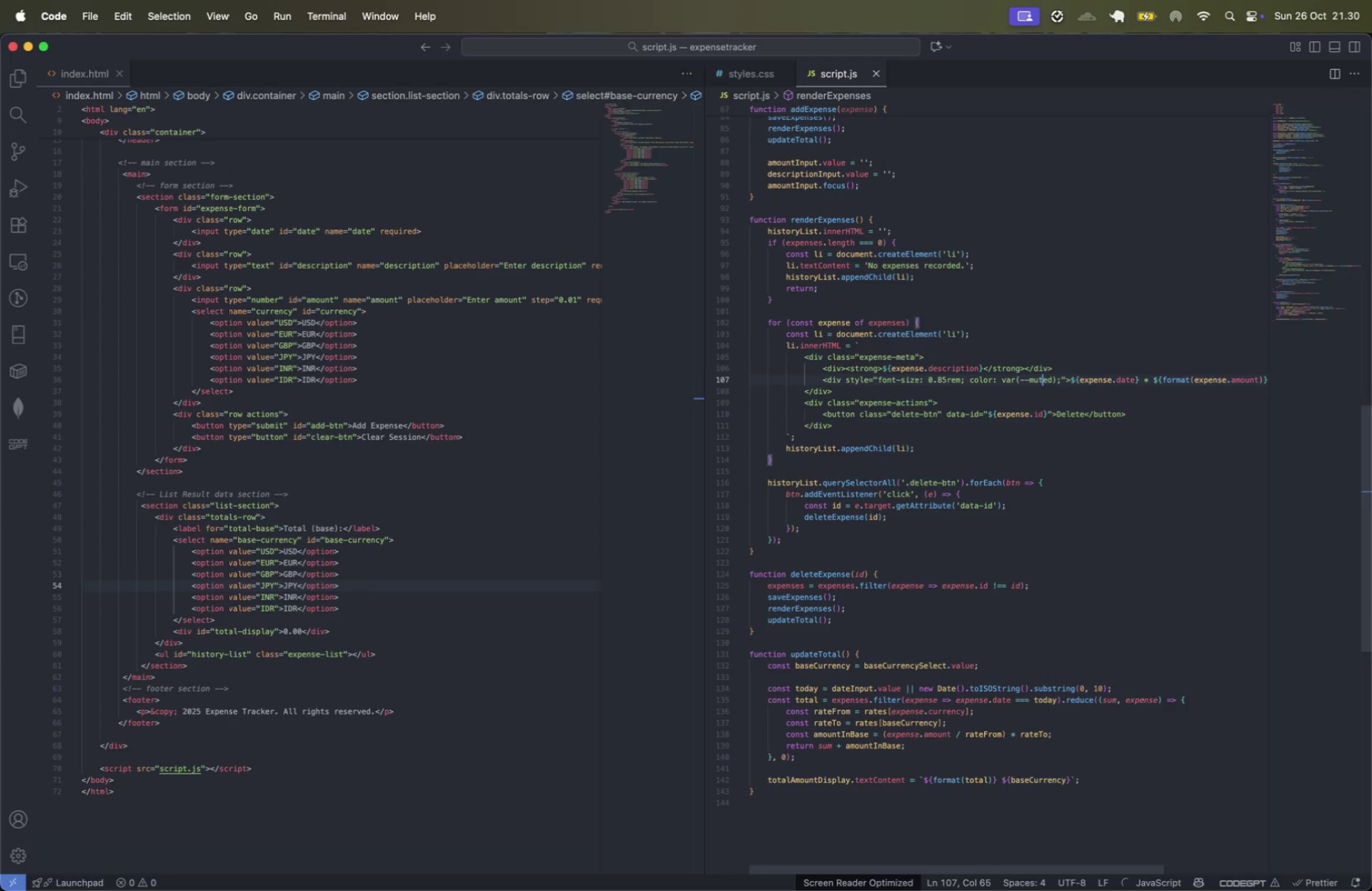 
key(ArrowRight)
 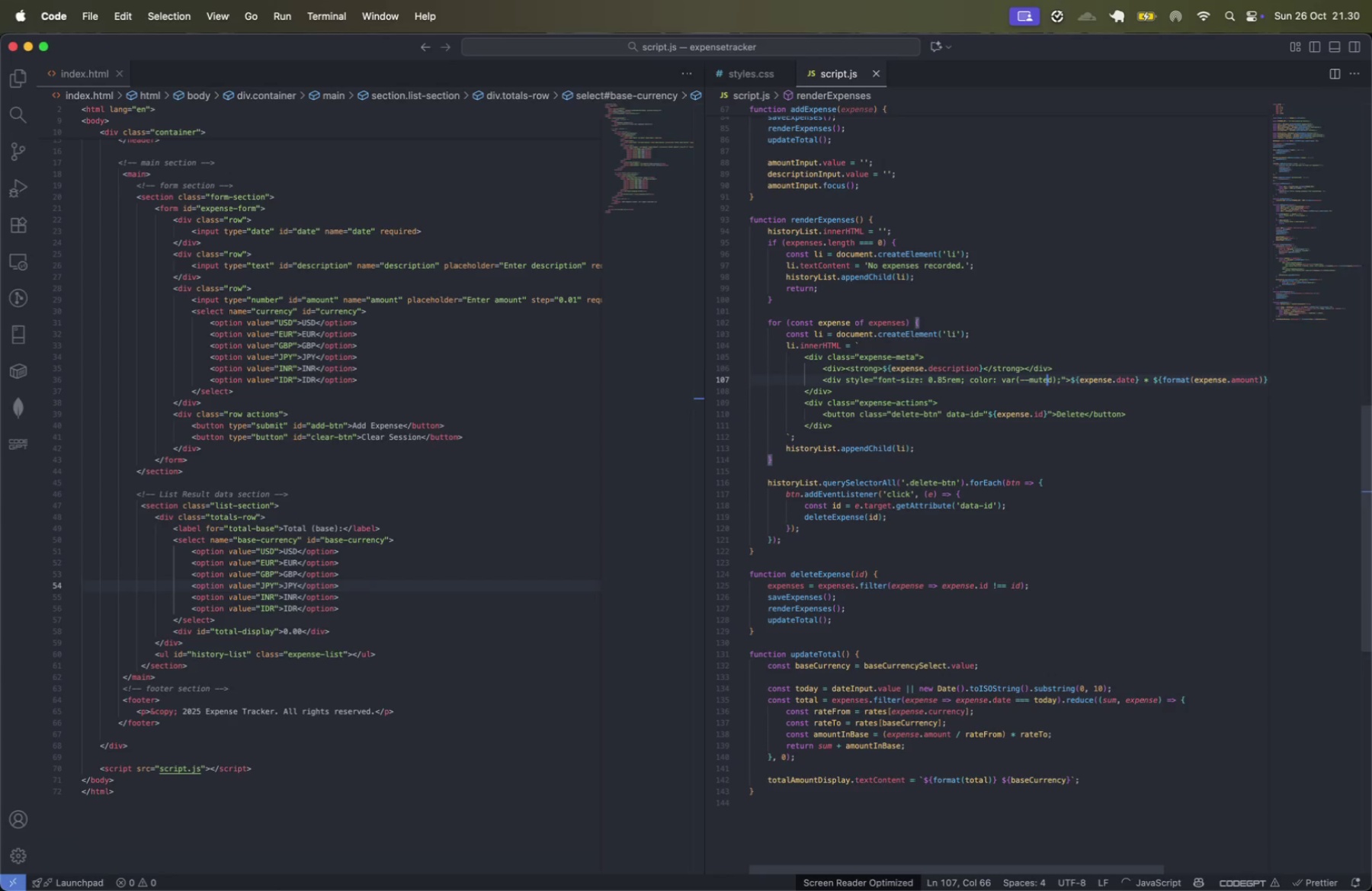 
key(ArrowRight)
 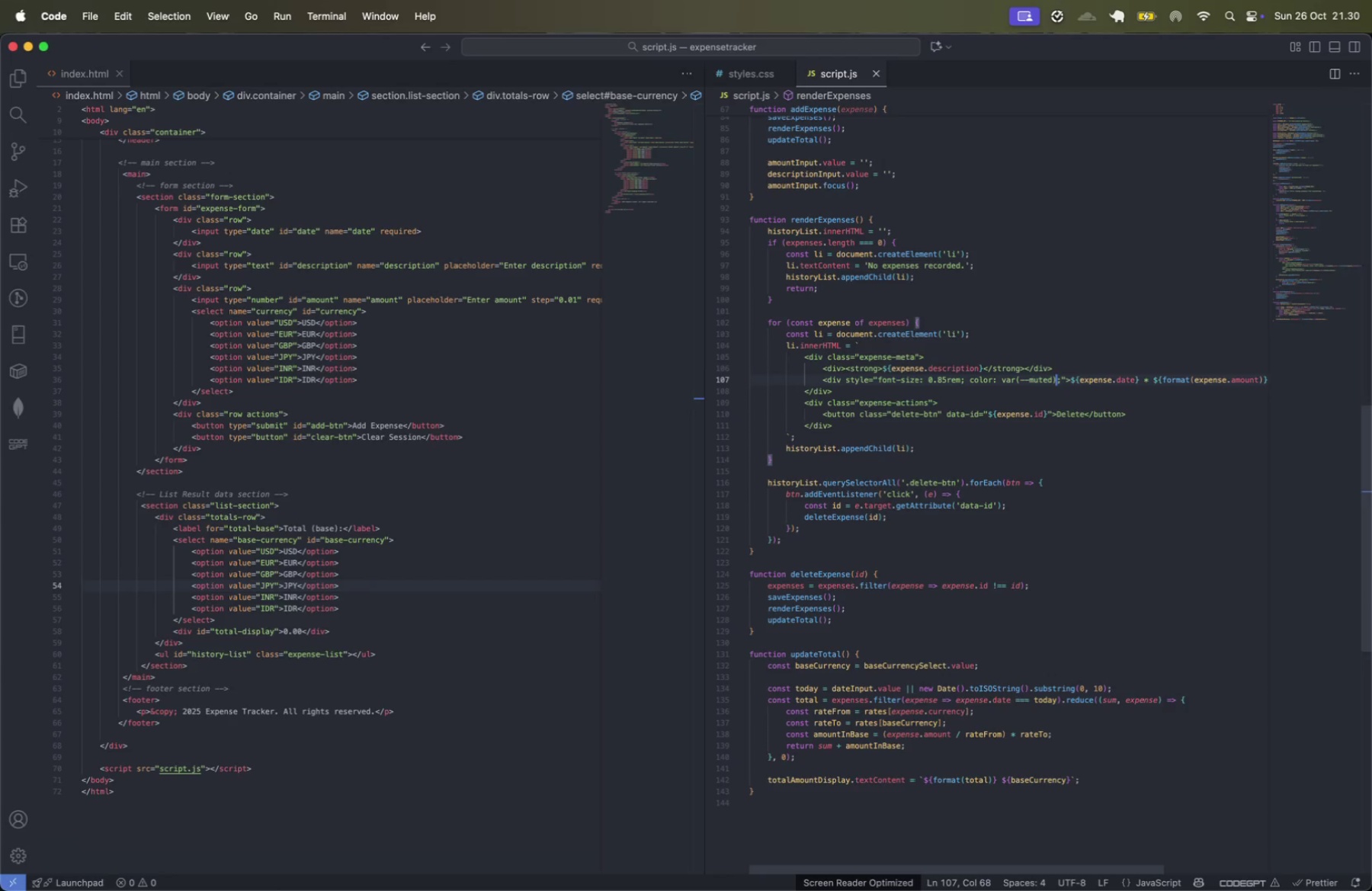 
key(Backspace)
key(Backspace)
key(Backspace)
key(Backspace)
key(Backspace)
key(Backspace)
key(Backspace)
key(Backspace)
key(Backspace)
key(Backspace)
key(Backspace)
key(Backspace)
type(#6b7280)
 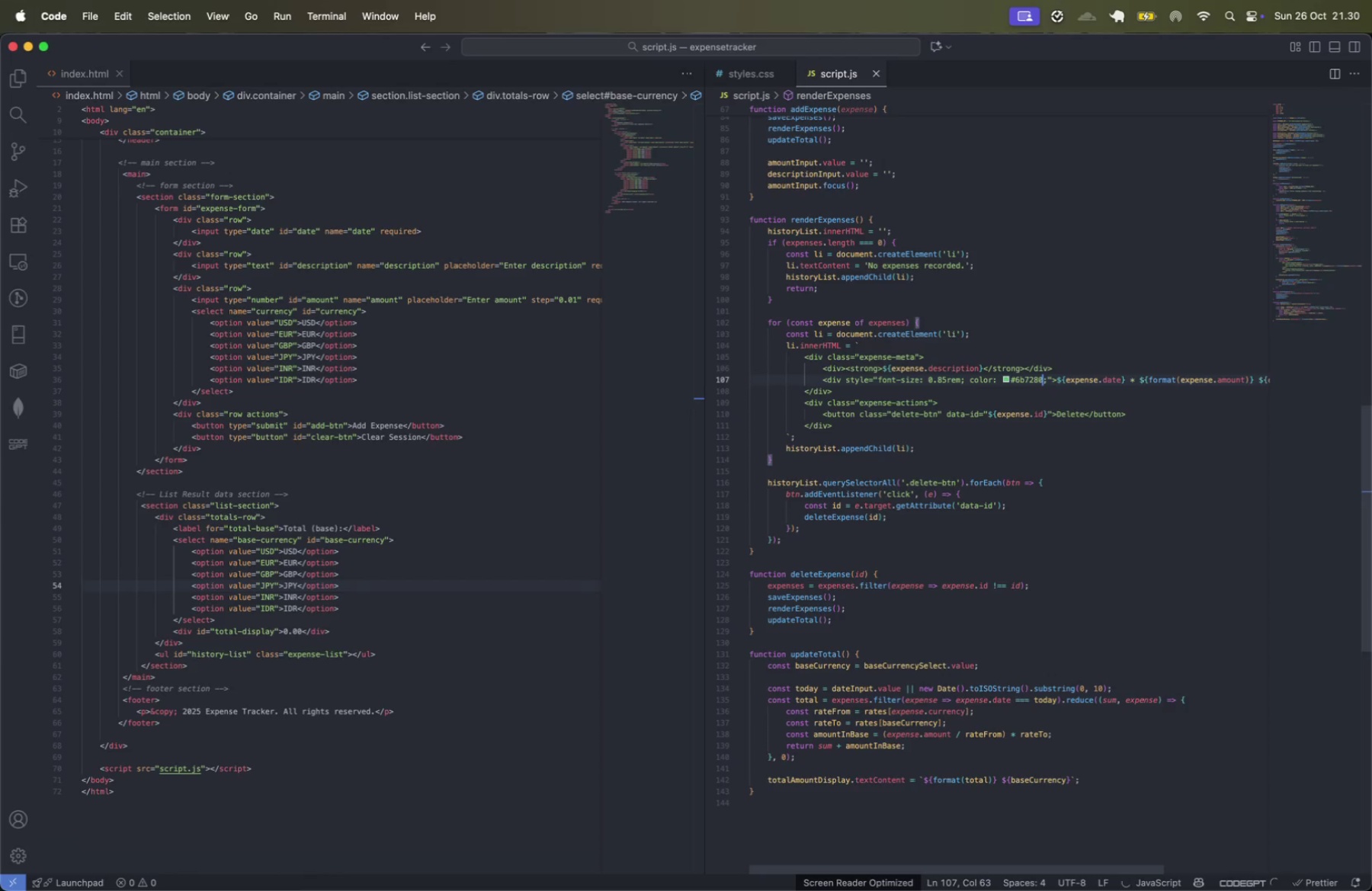 
 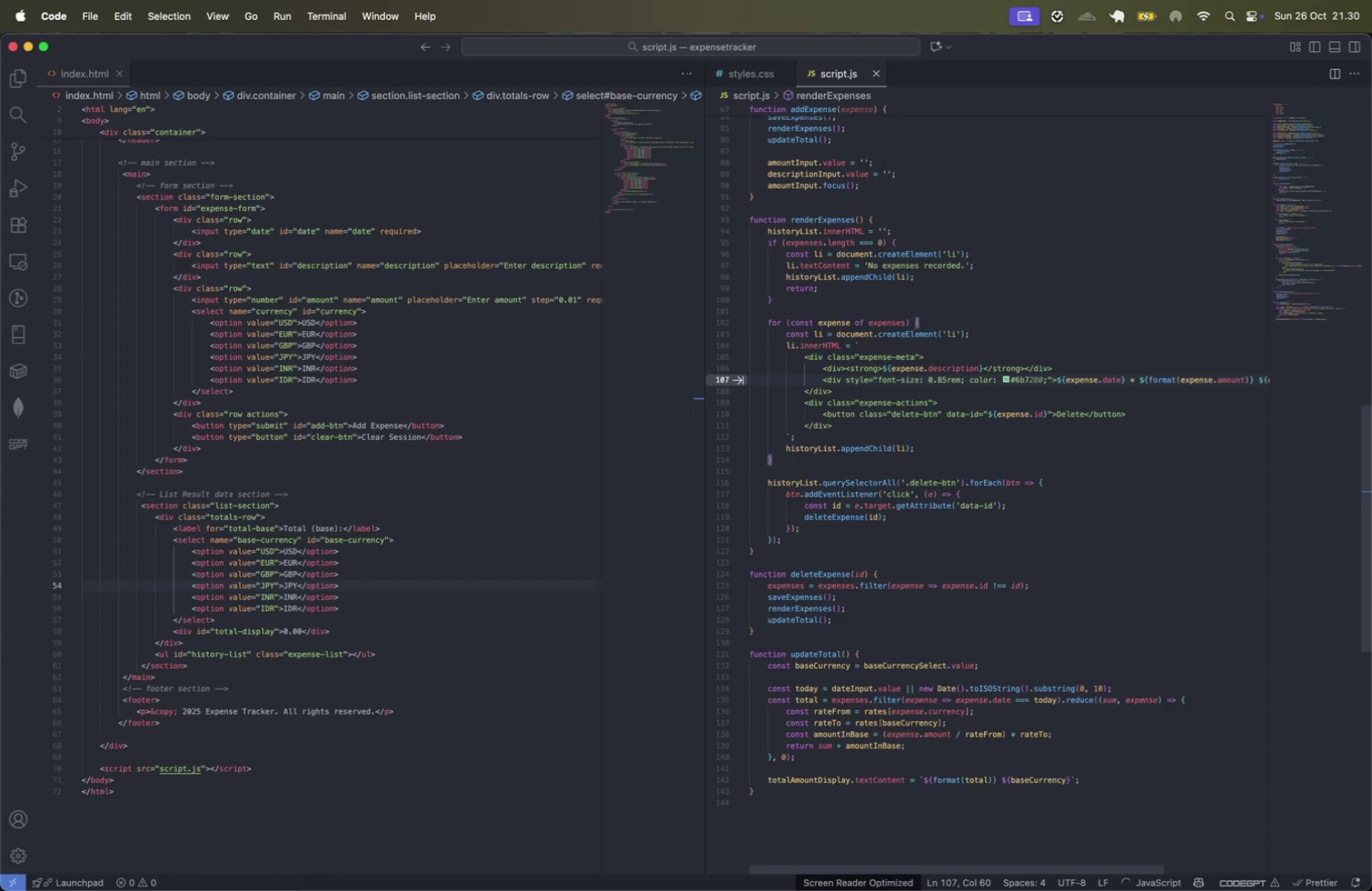 
key(ArrowRight)
 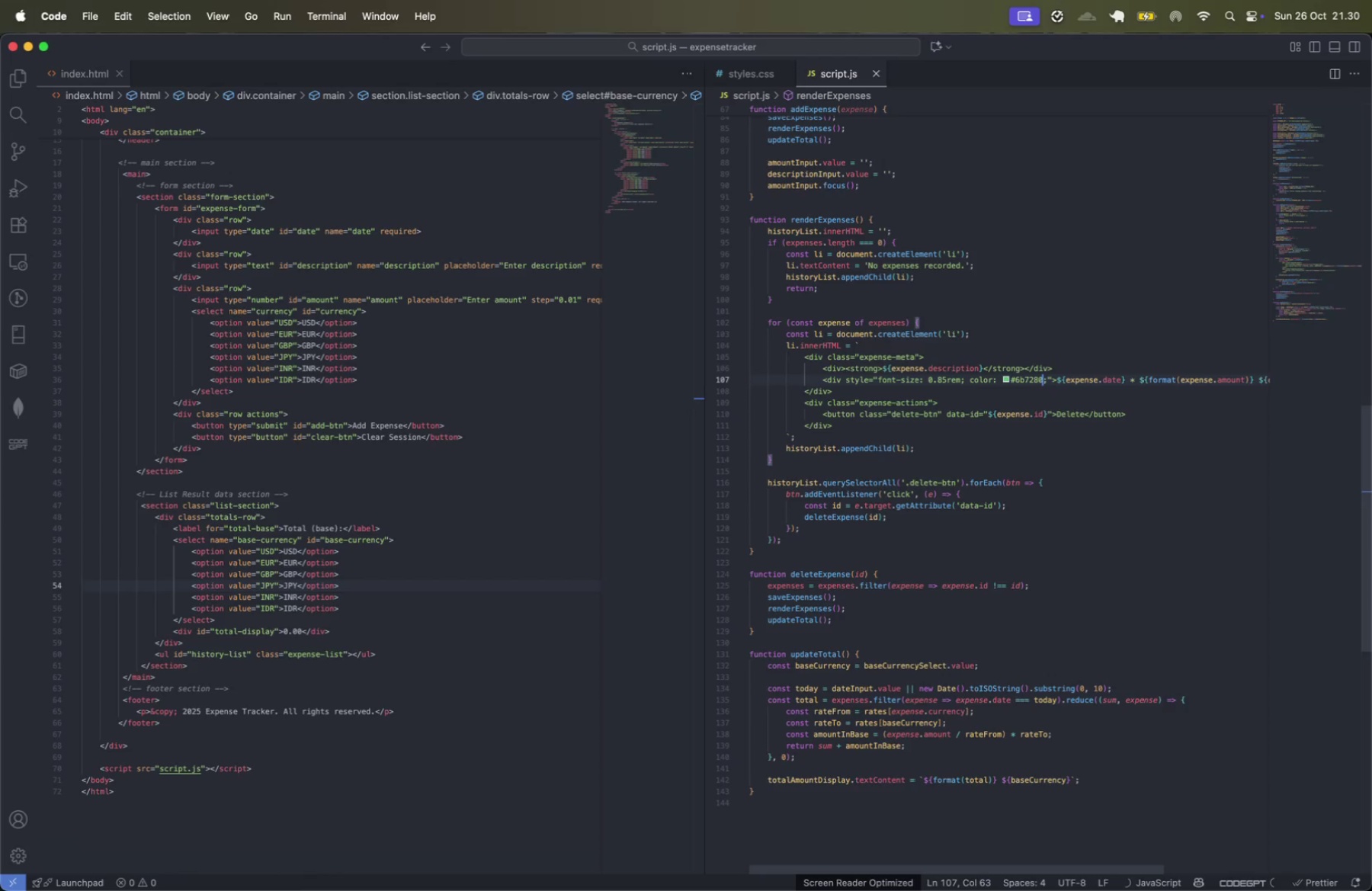 
key(Meta+CommandLeft)
 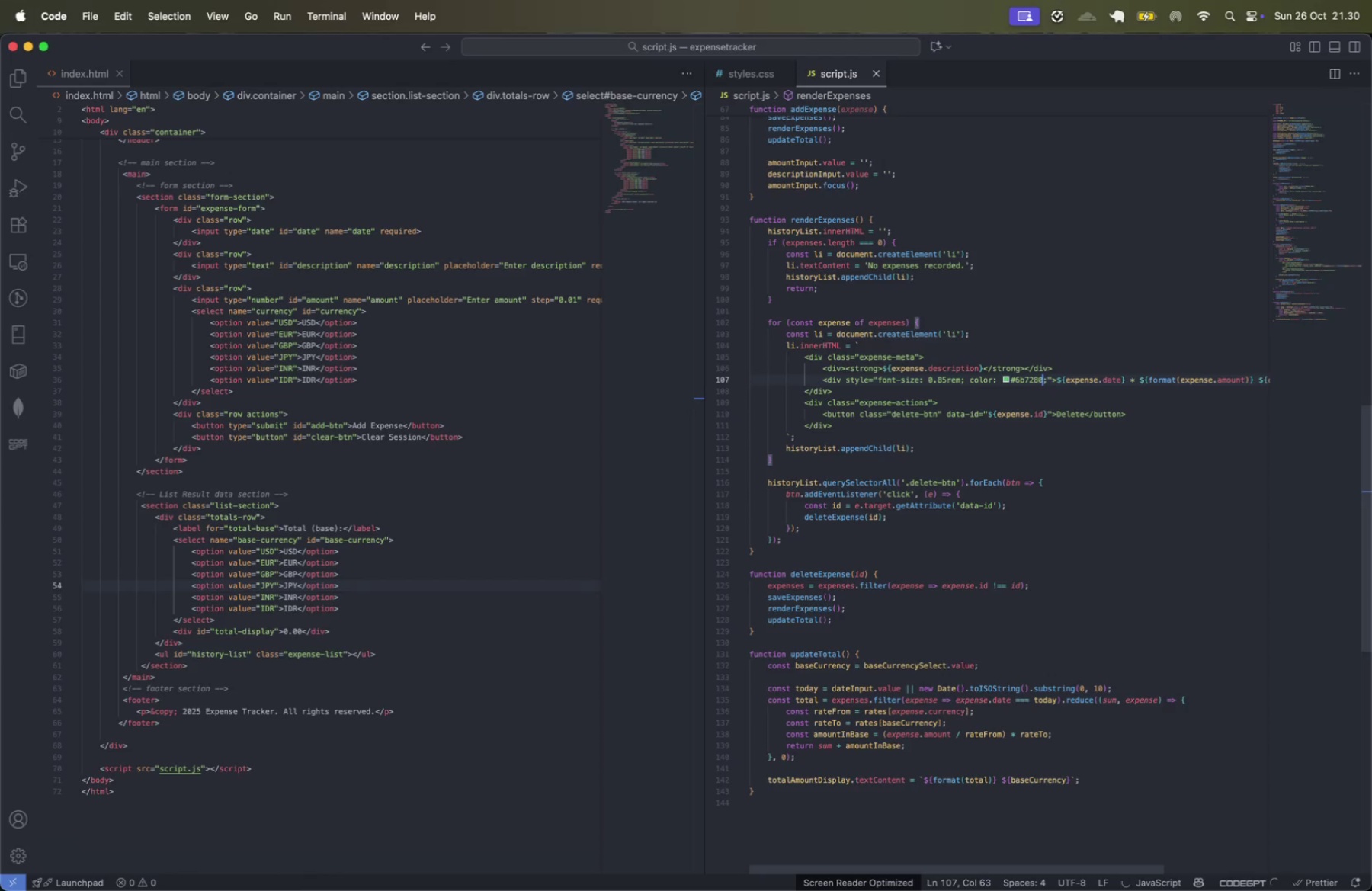 
key(Meta+S)
 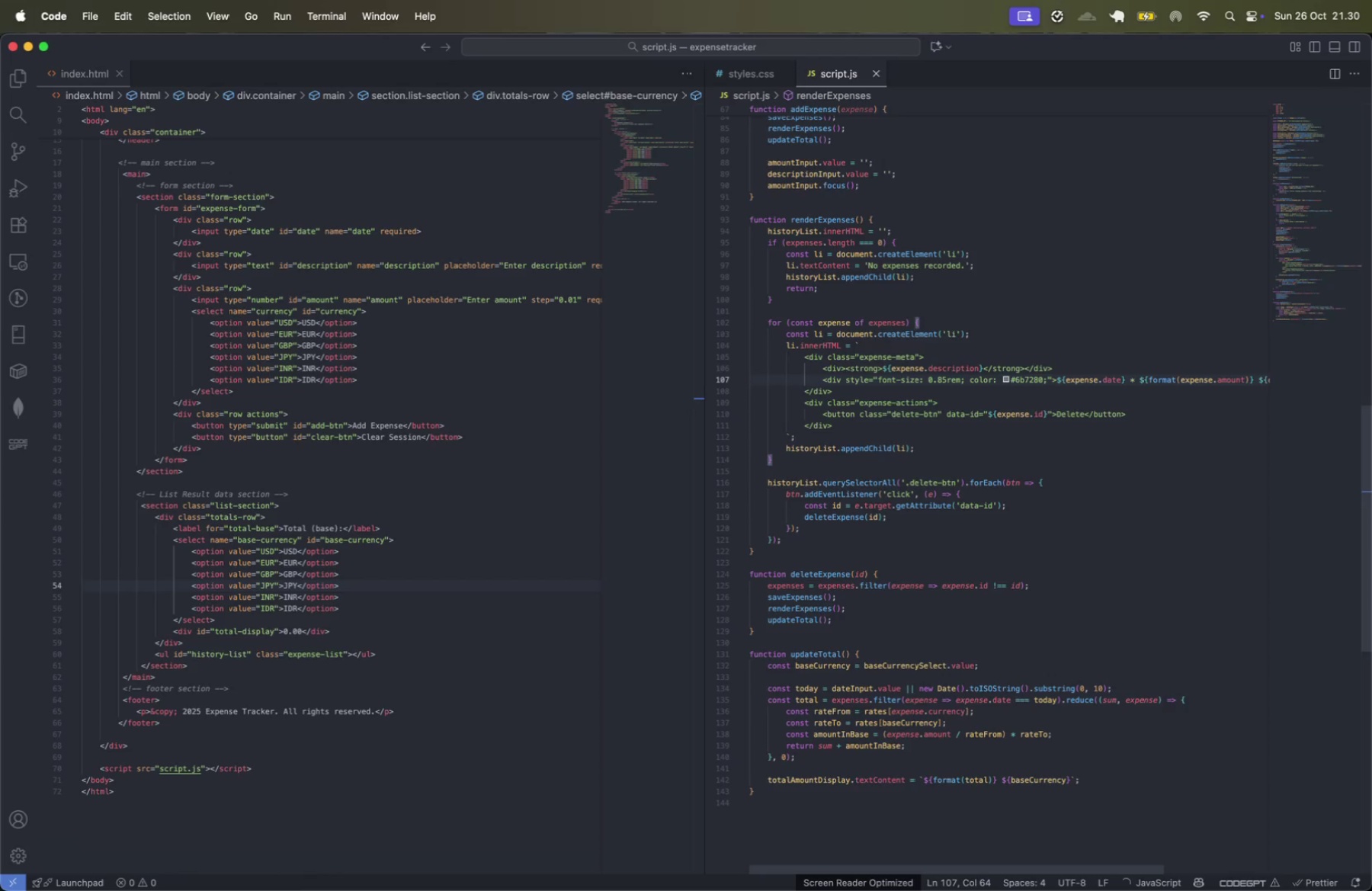 
left_click([1121, 415])
 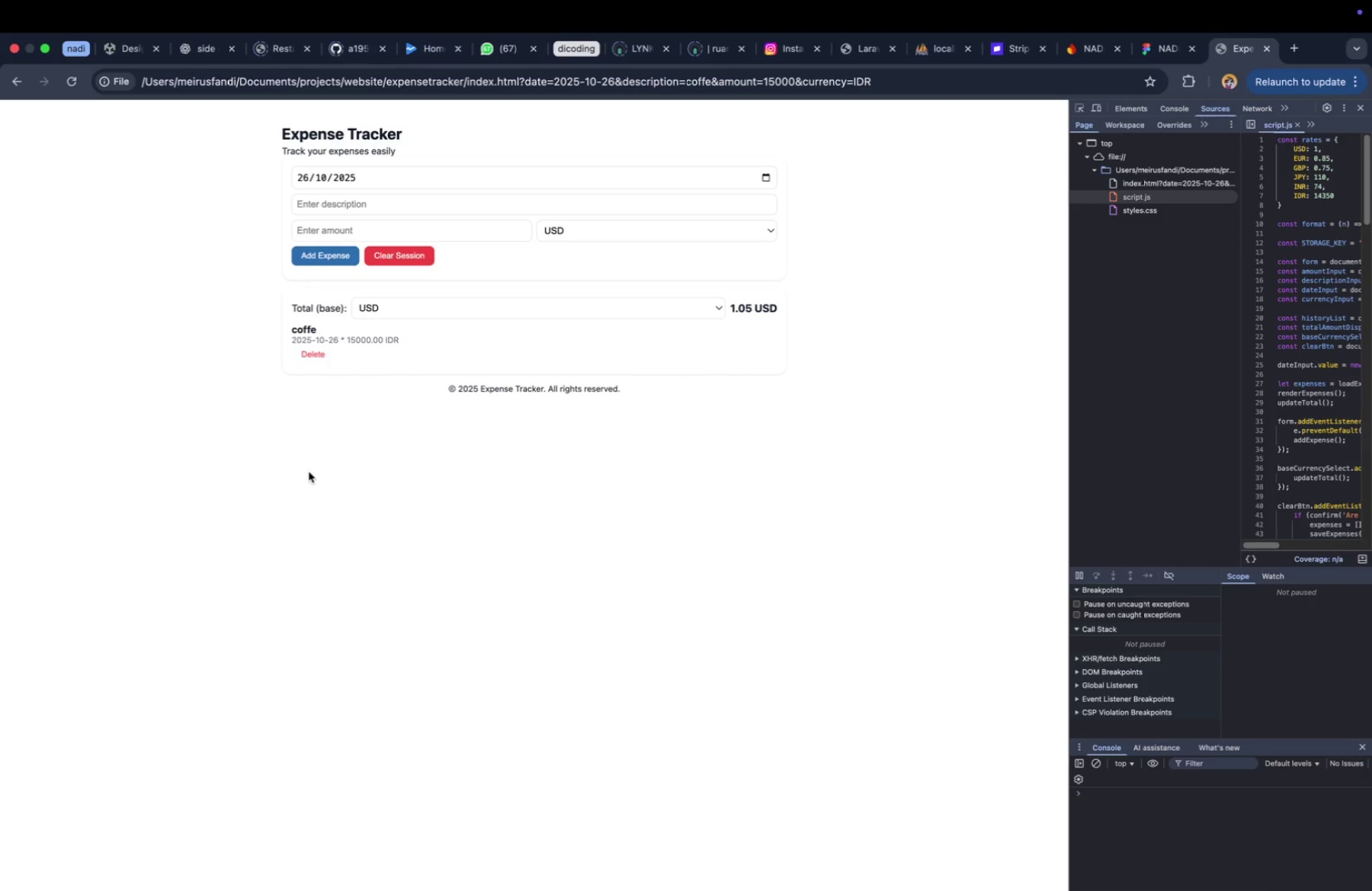 
wait(24.95)
 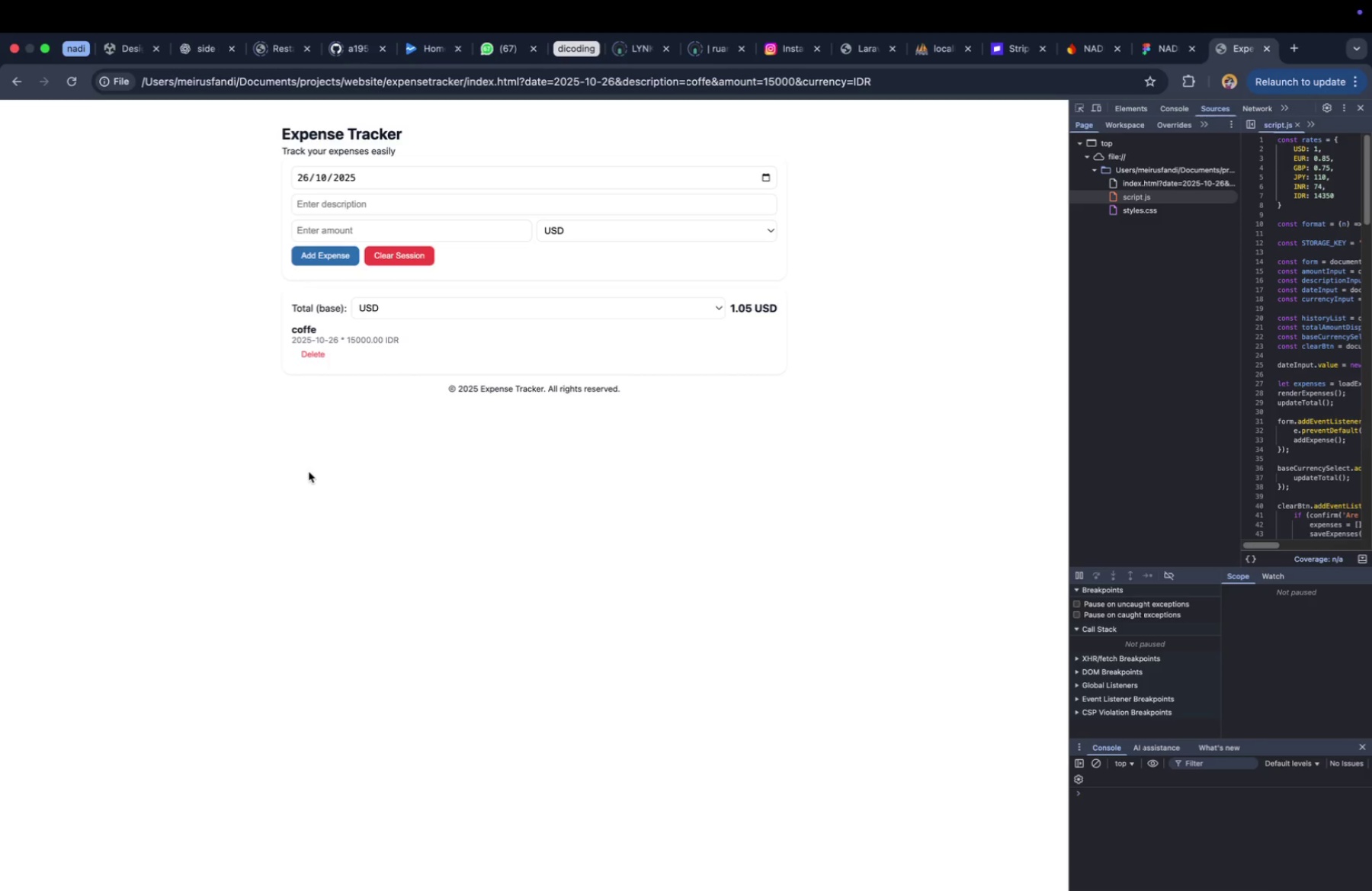 
left_click([438, 306])
 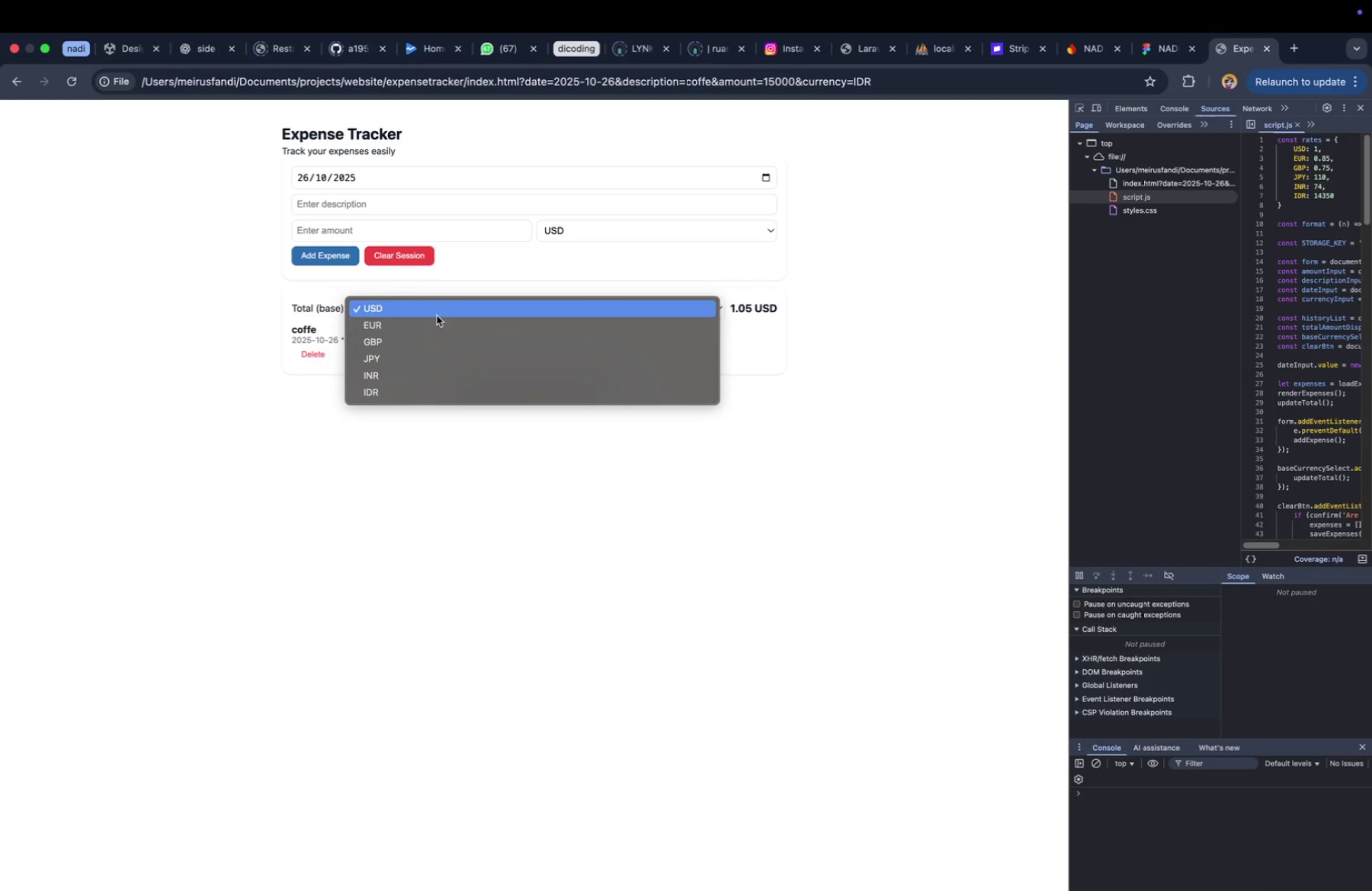 
left_click([434, 326])
 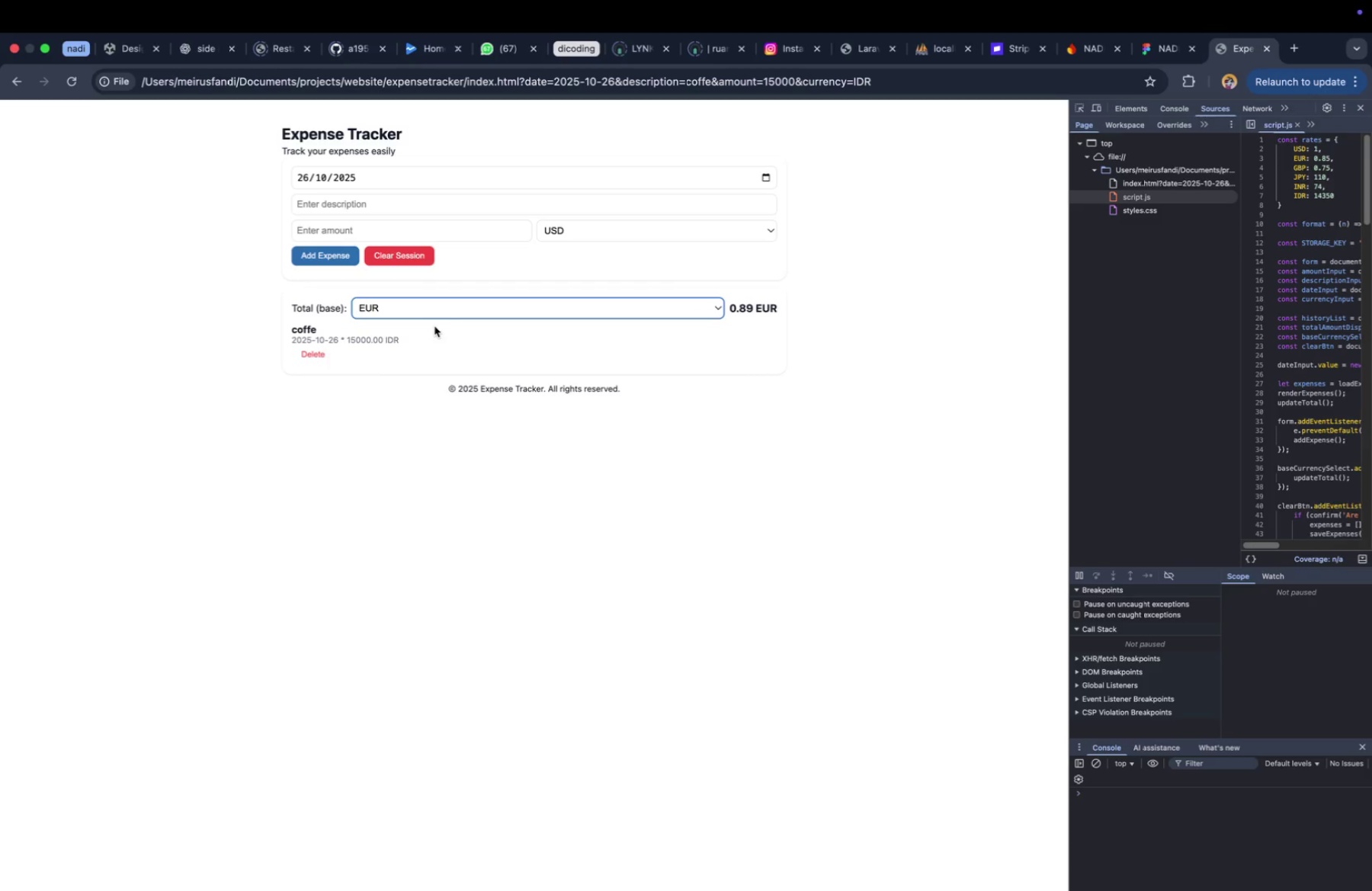 
left_click([449, 308])
 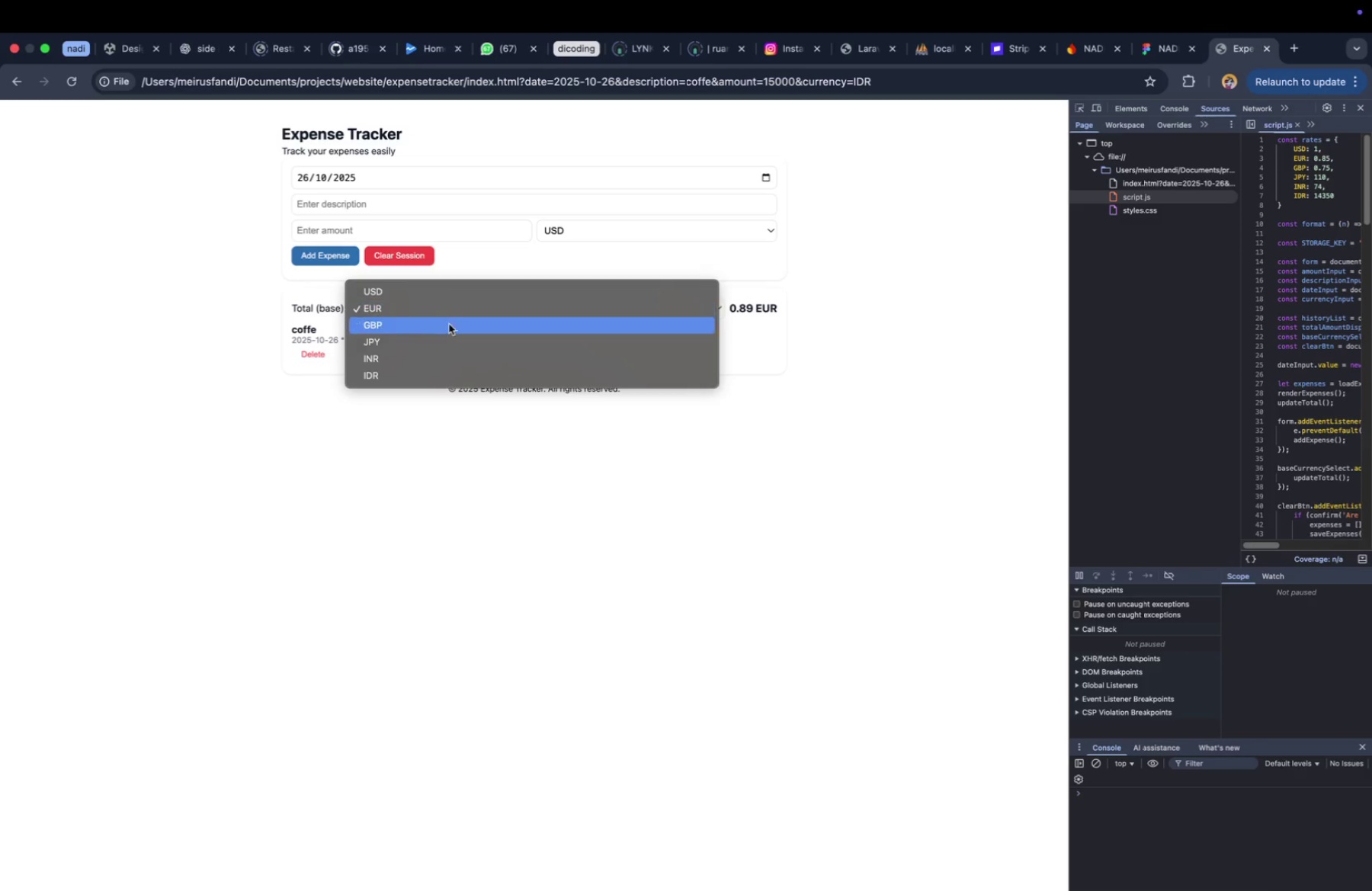 
left_click([448, 330])
 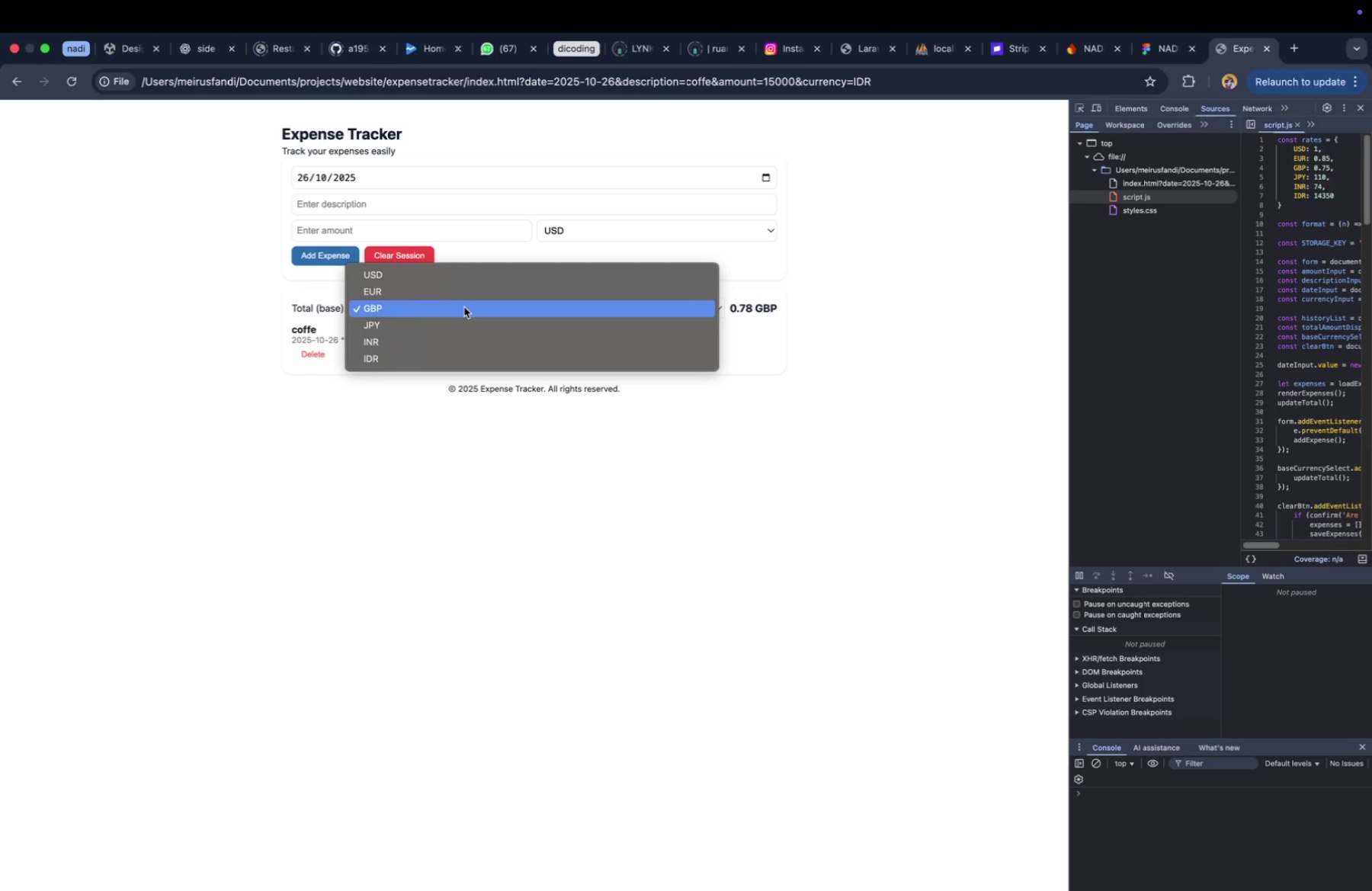 
left_click([454, 359])
 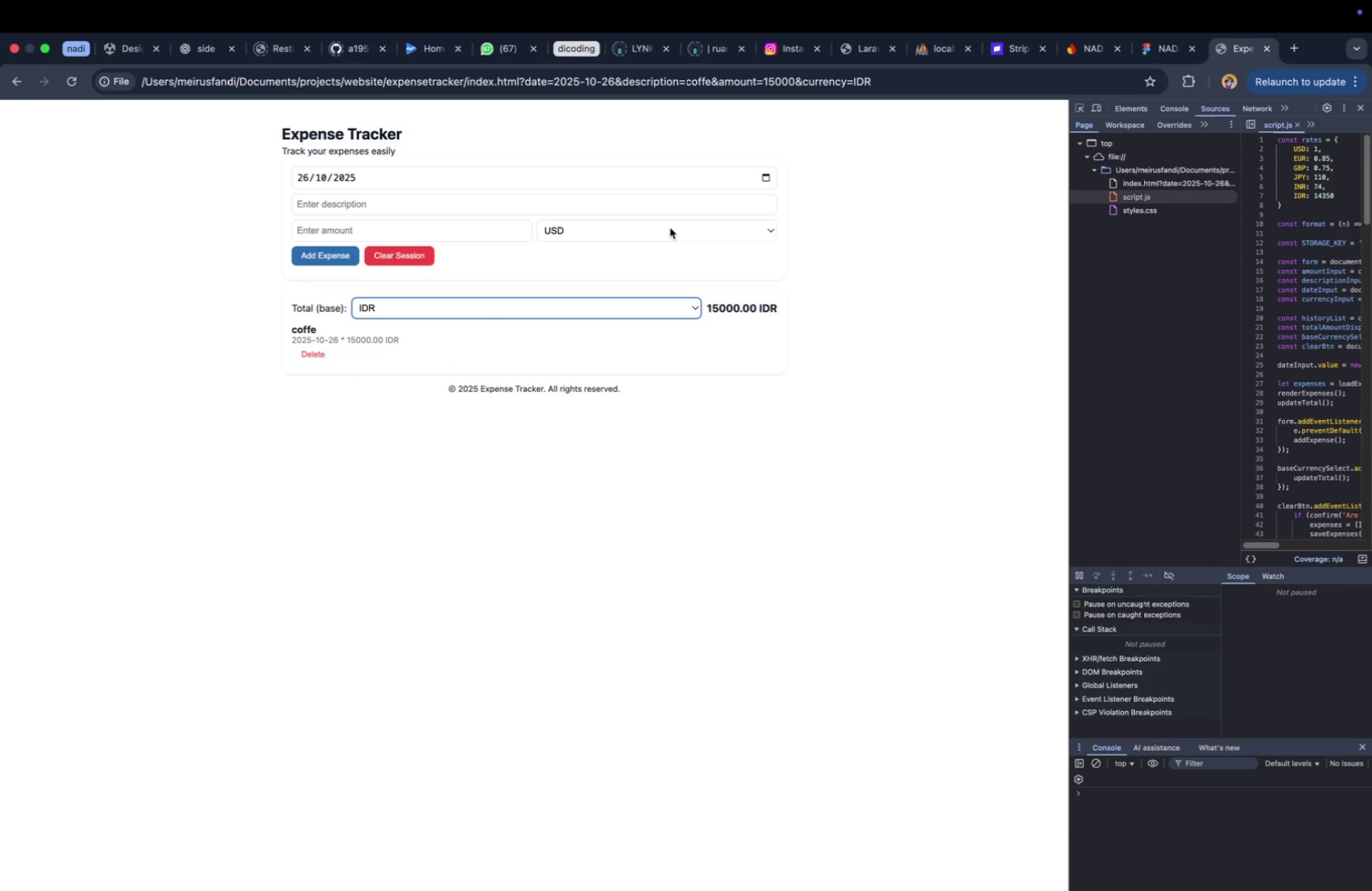 
left_click([883, 269])
 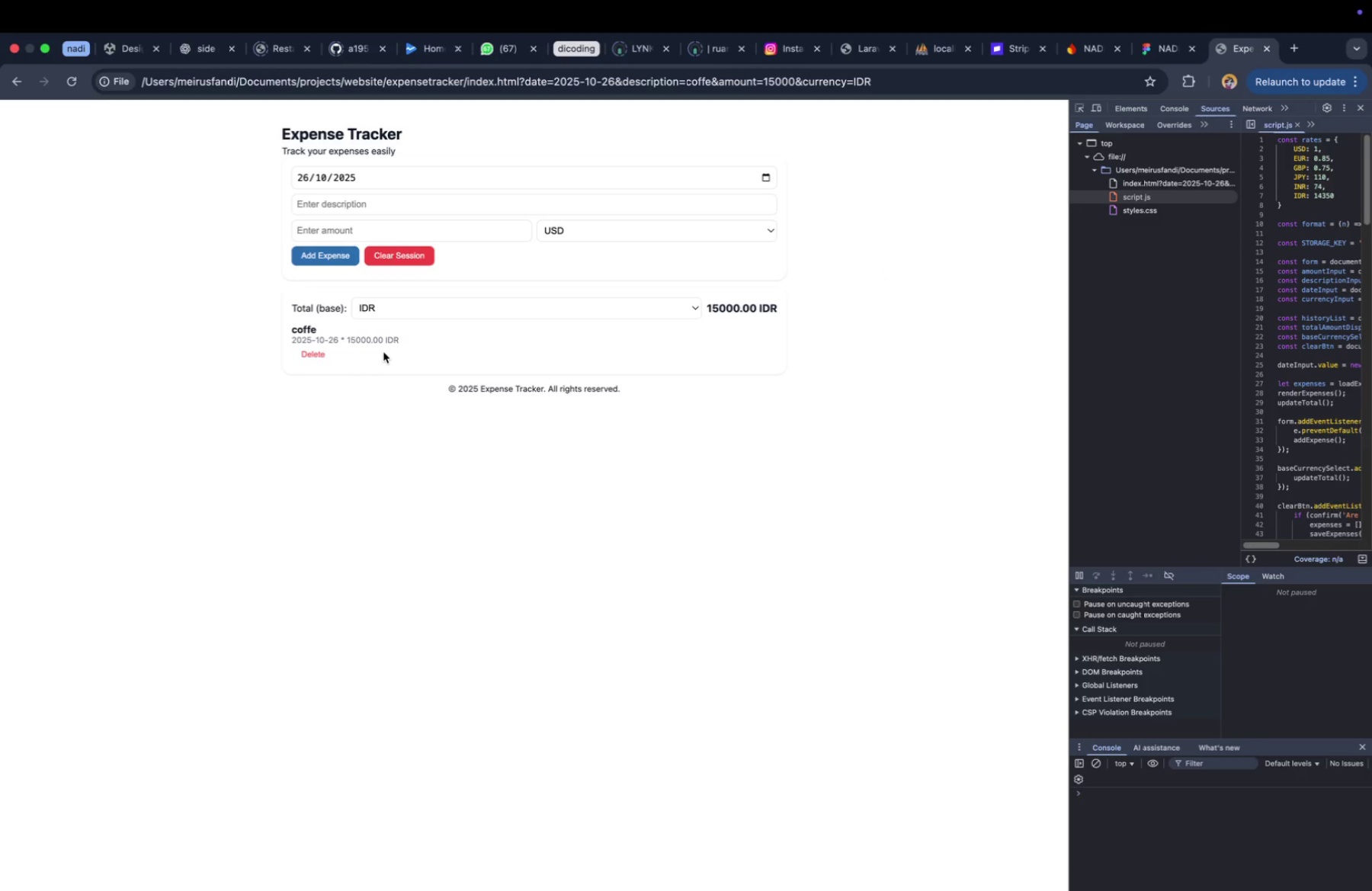 
left_click([425, 308])